 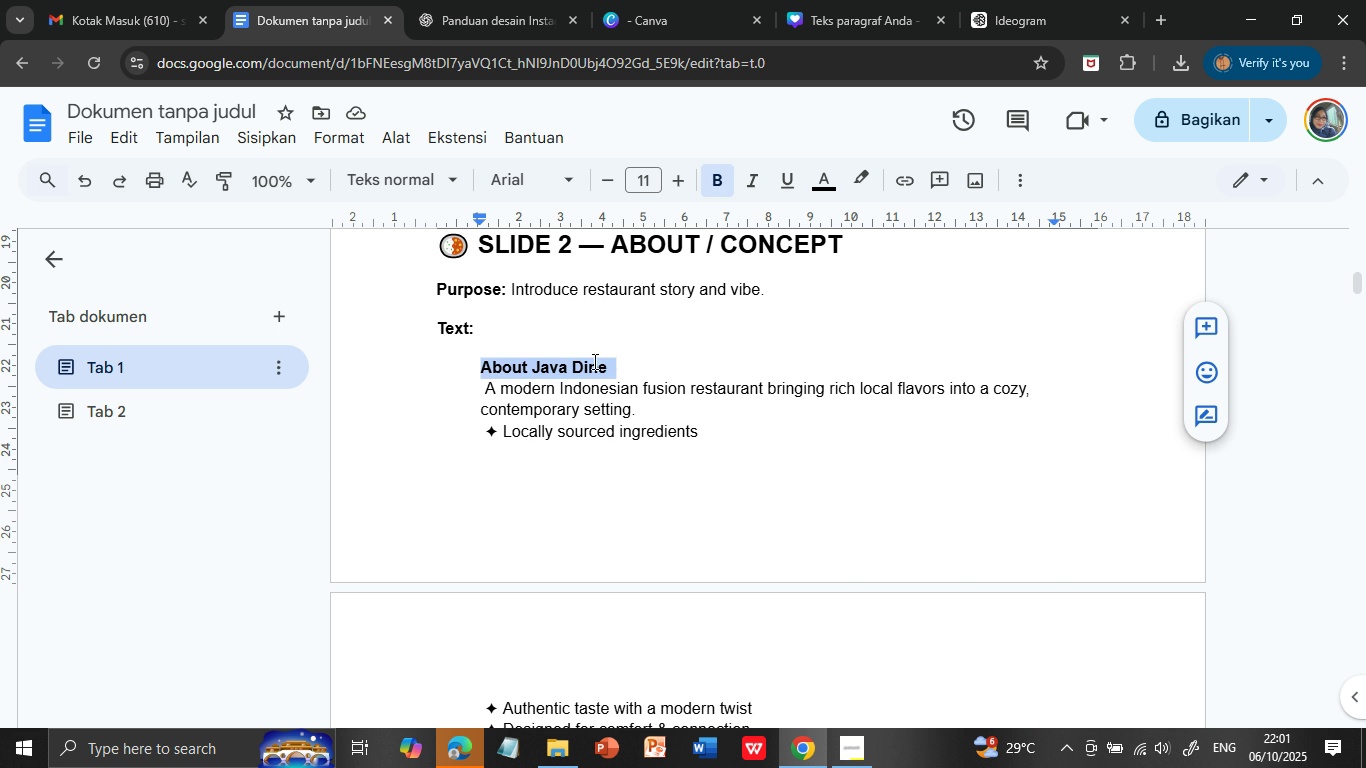 
left_click([855, 27])
 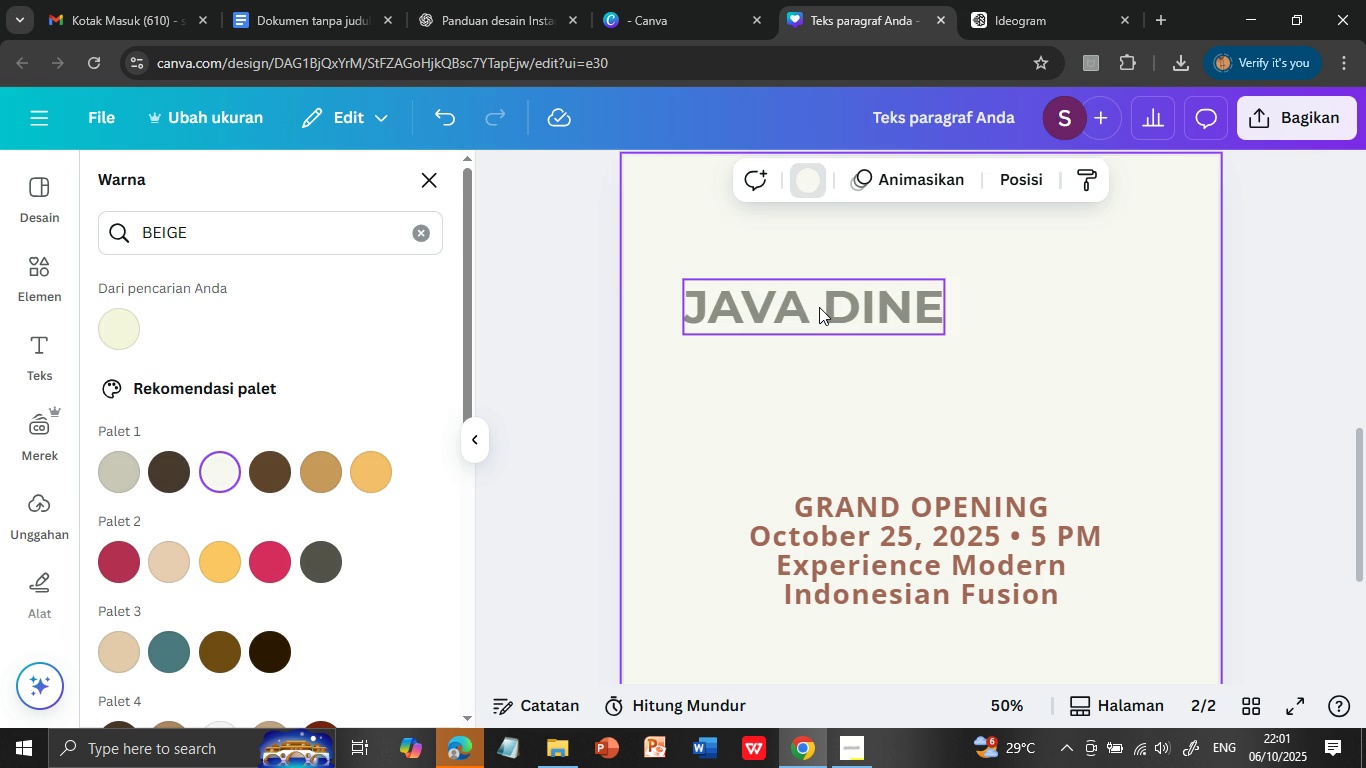 
double_click([819, 307])
 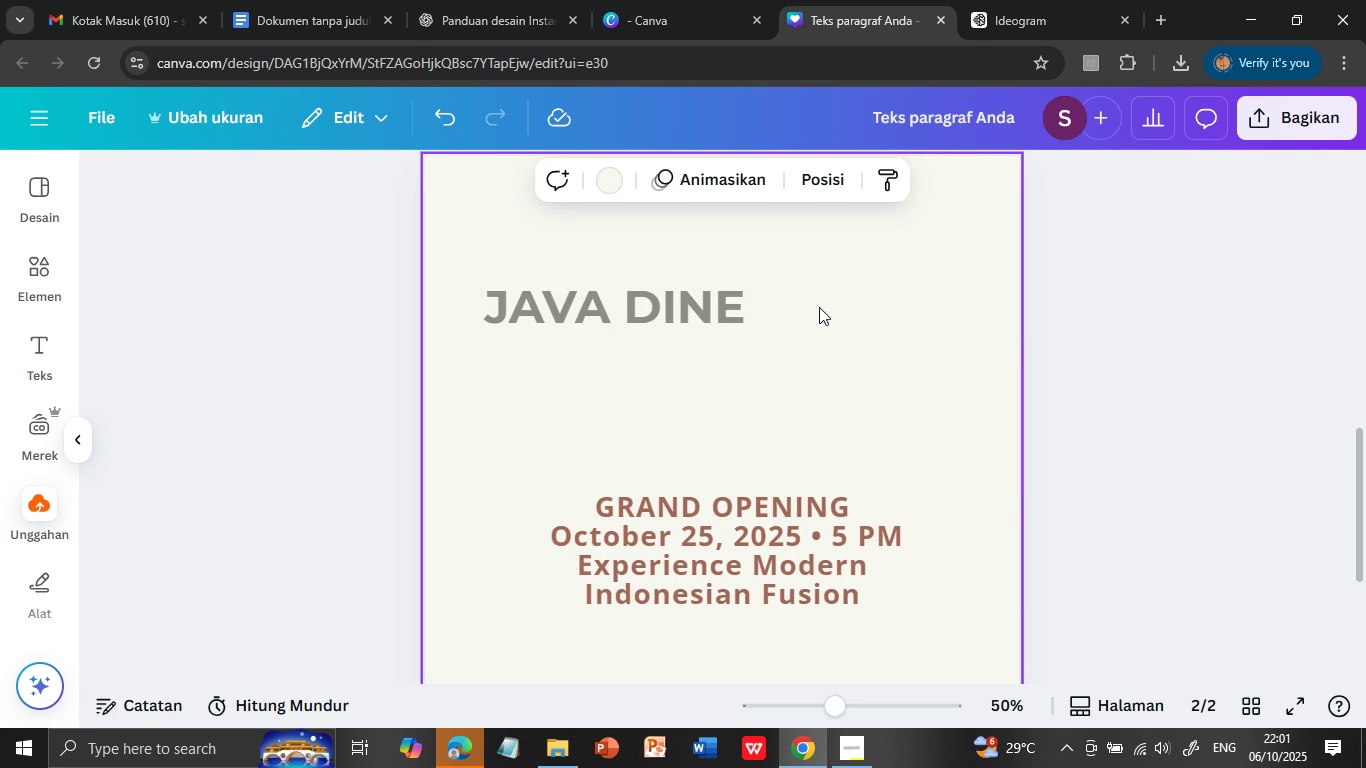 
triple_click([819, 307])
 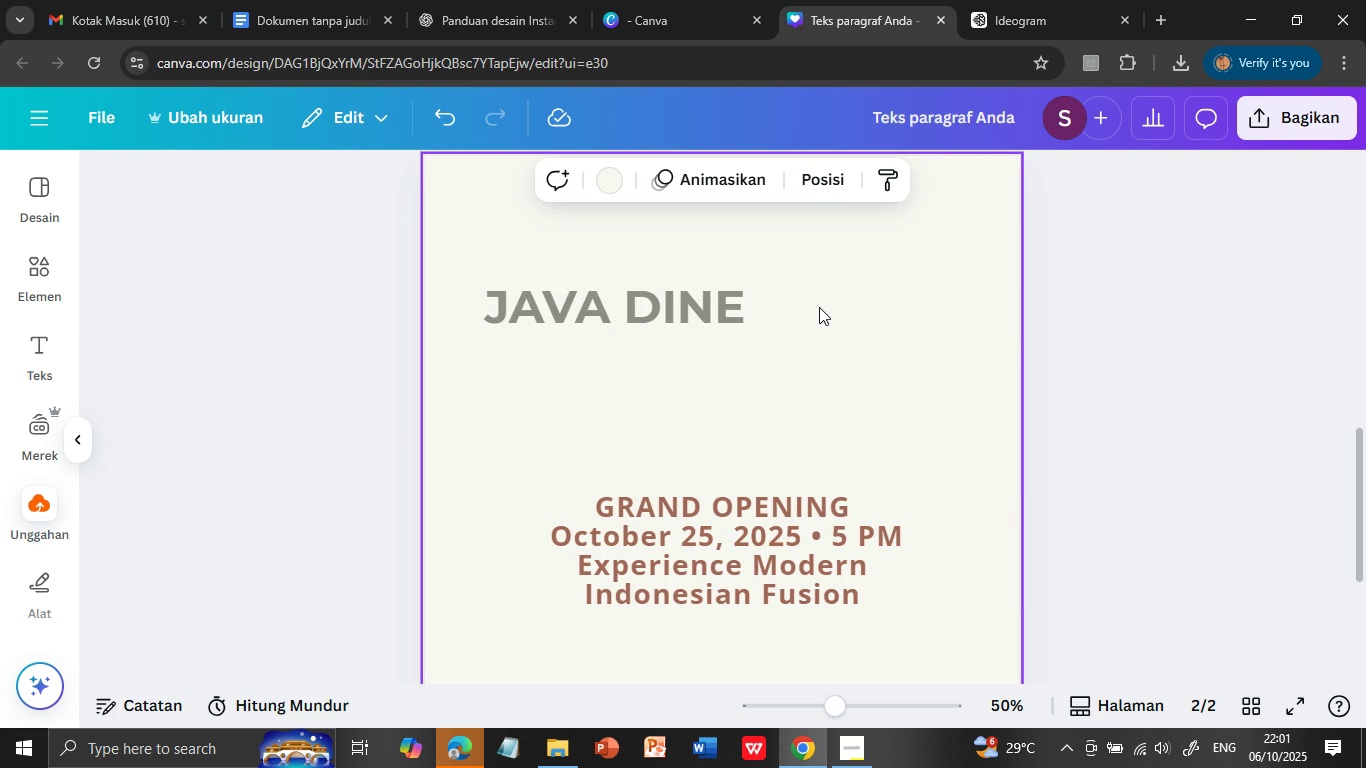 
triple_click([819, 307])
 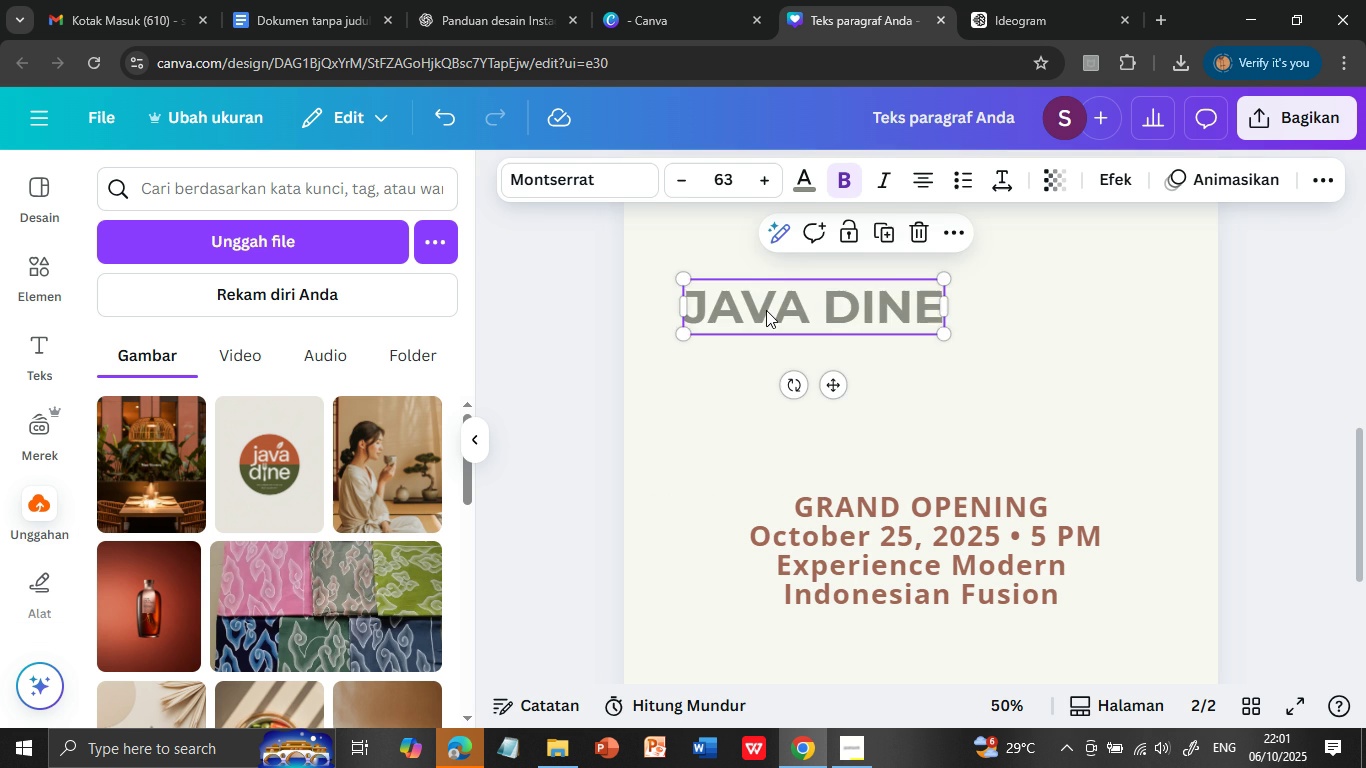 
left_click([766, 310])
 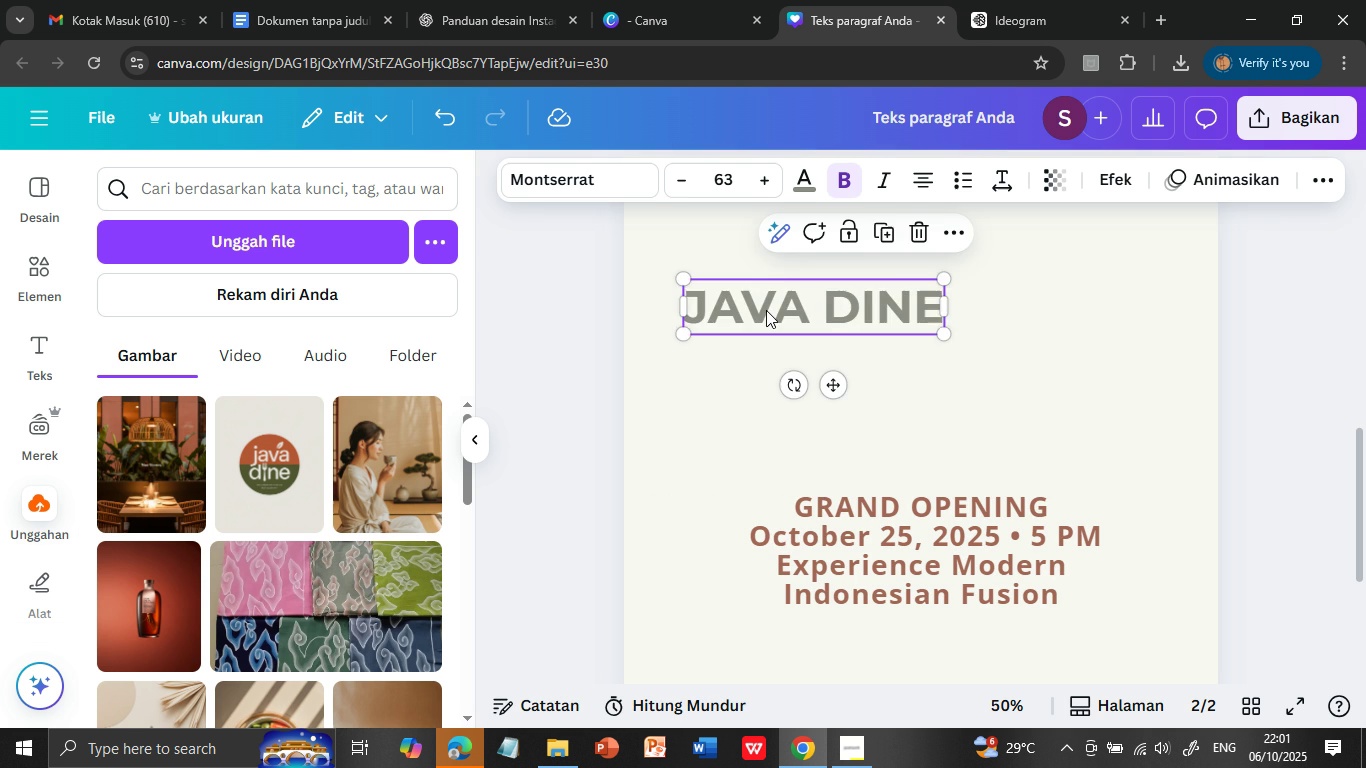 
triple_click([766, 310])
 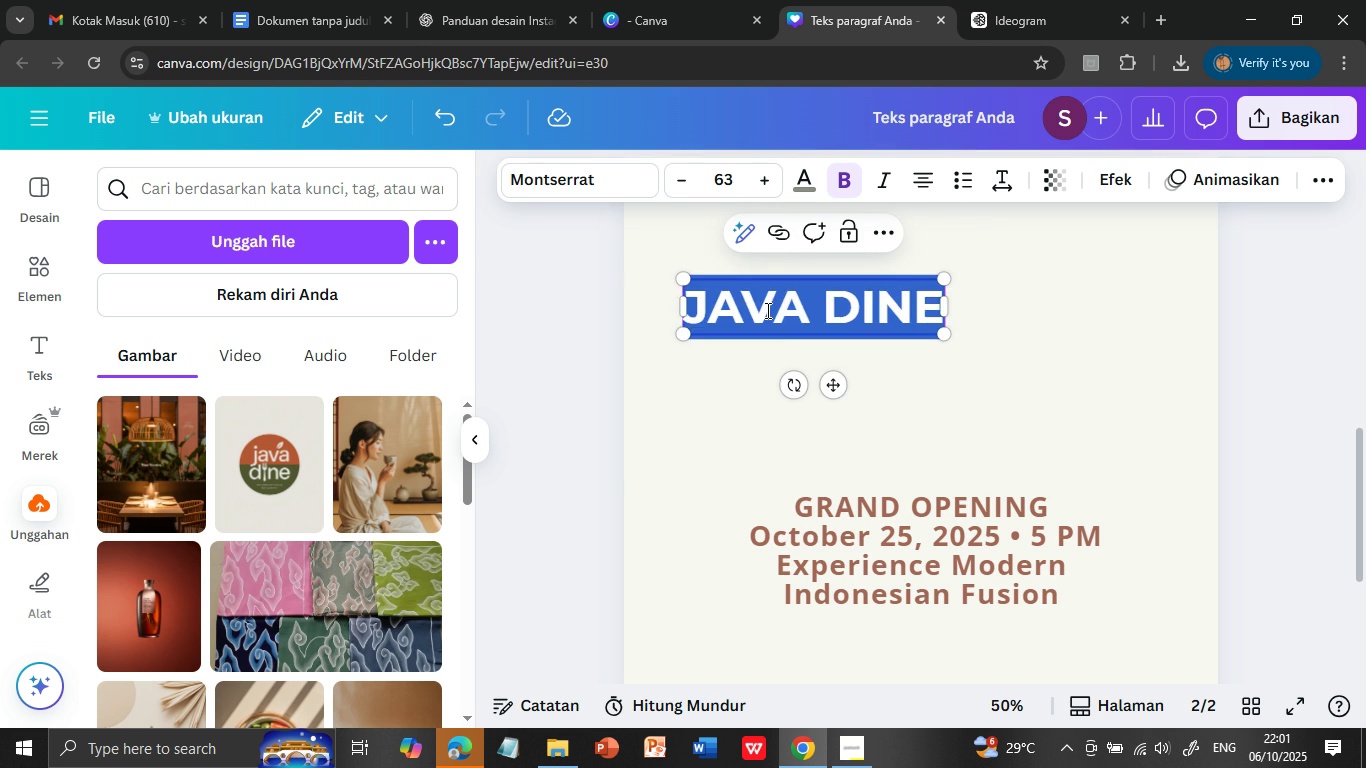 
double_click([766, 310])